 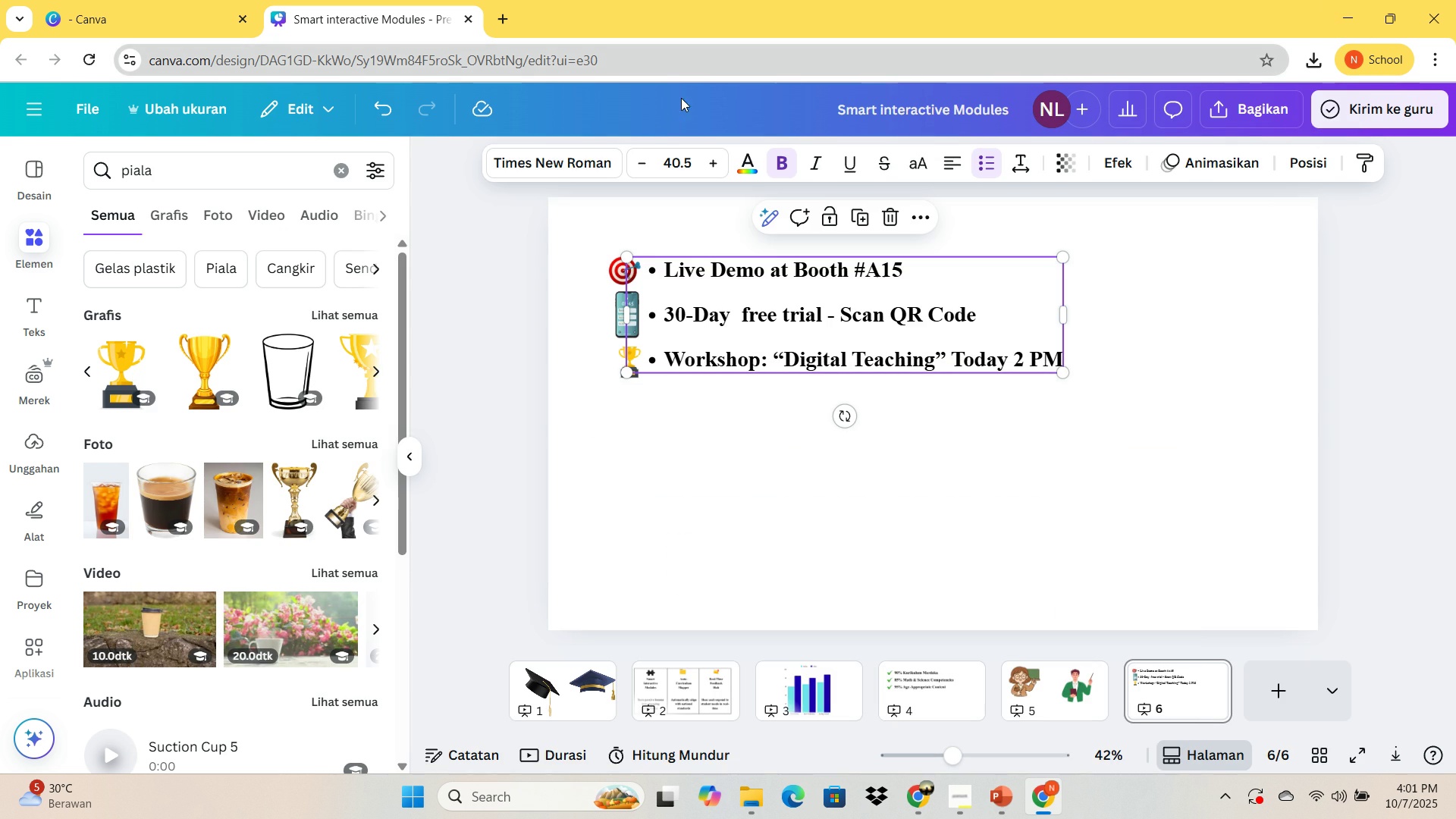 
left_click([1348, 4])
 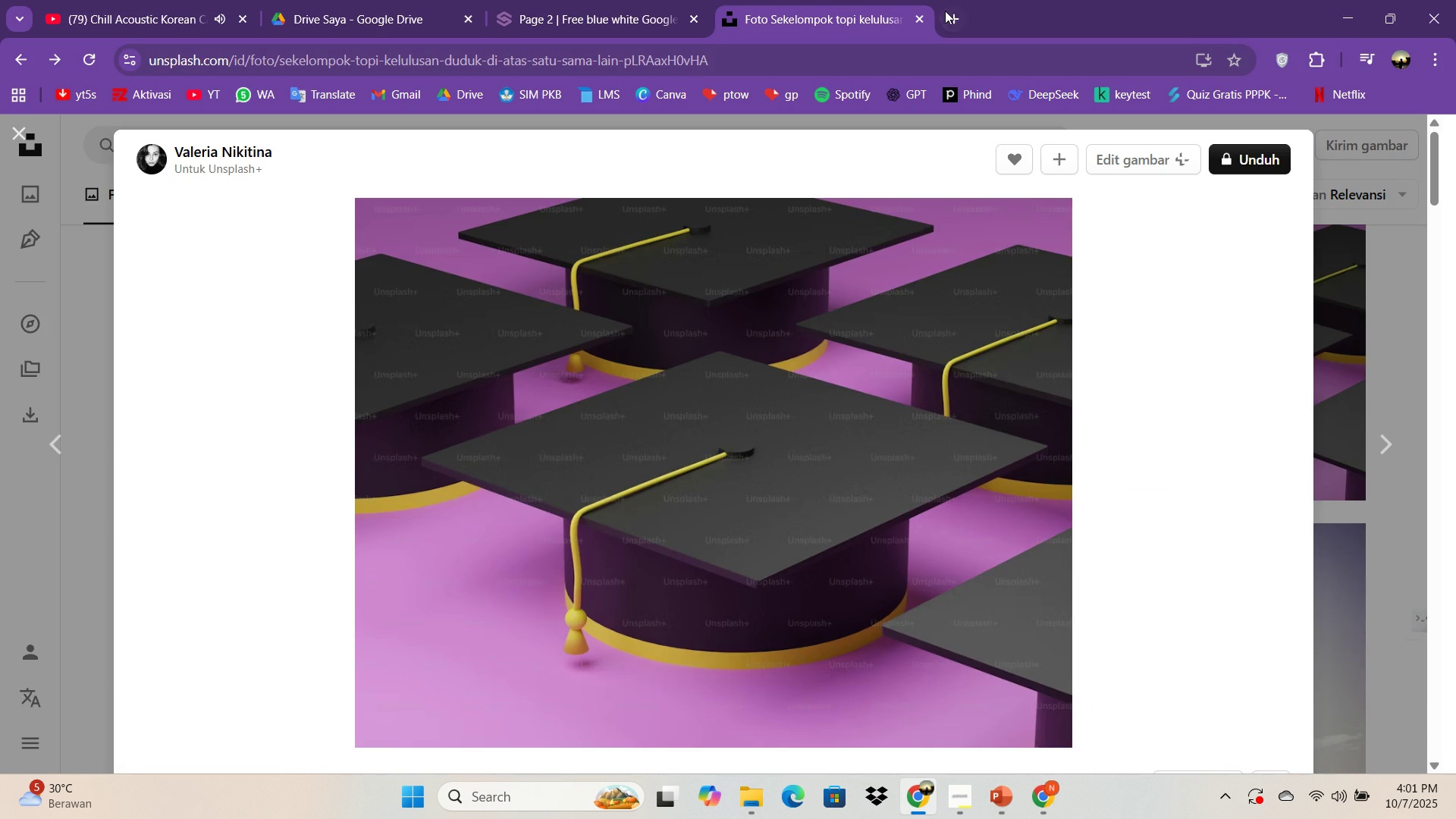 
left_click([945, 11])
 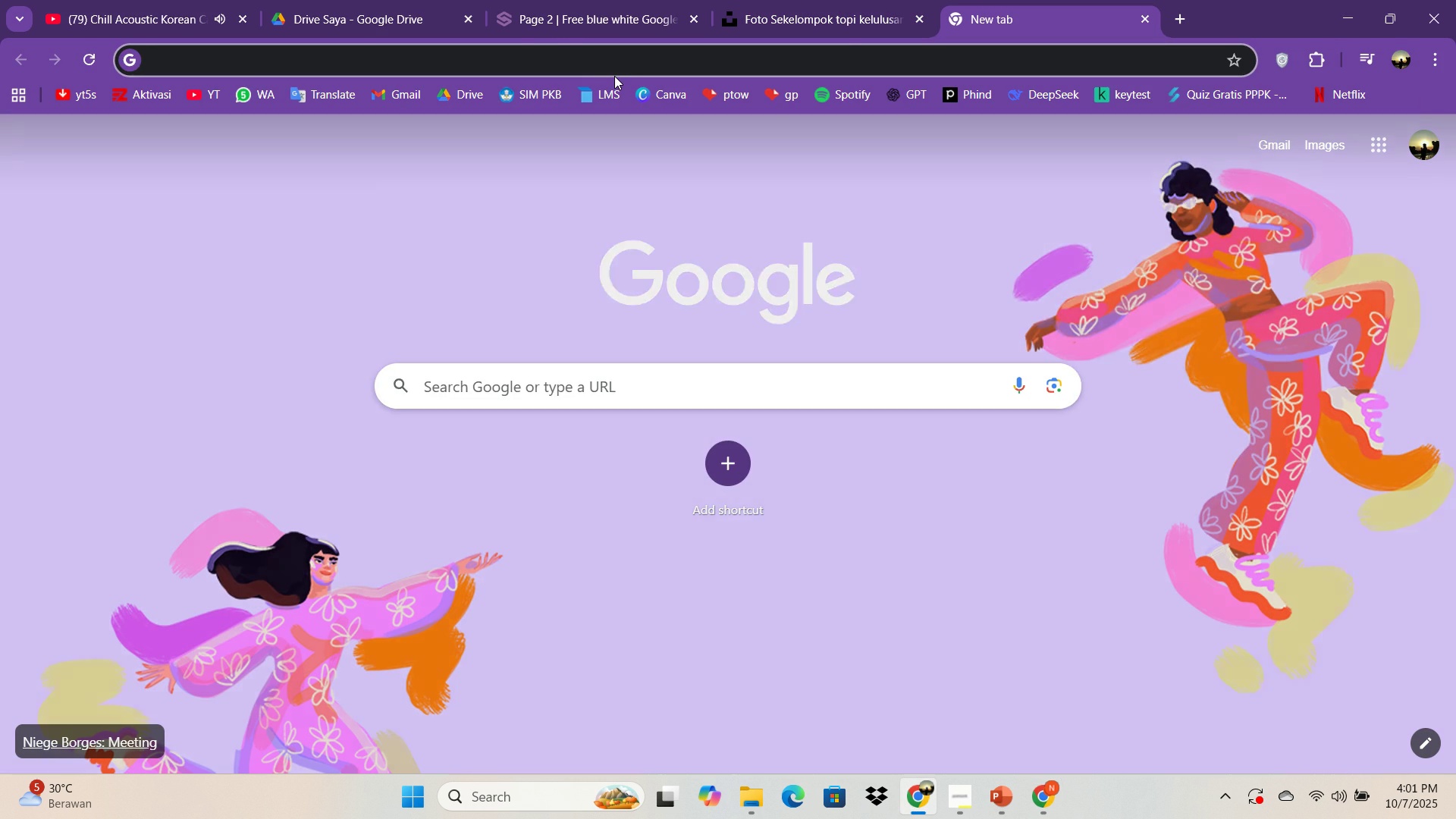 
type(qr)
 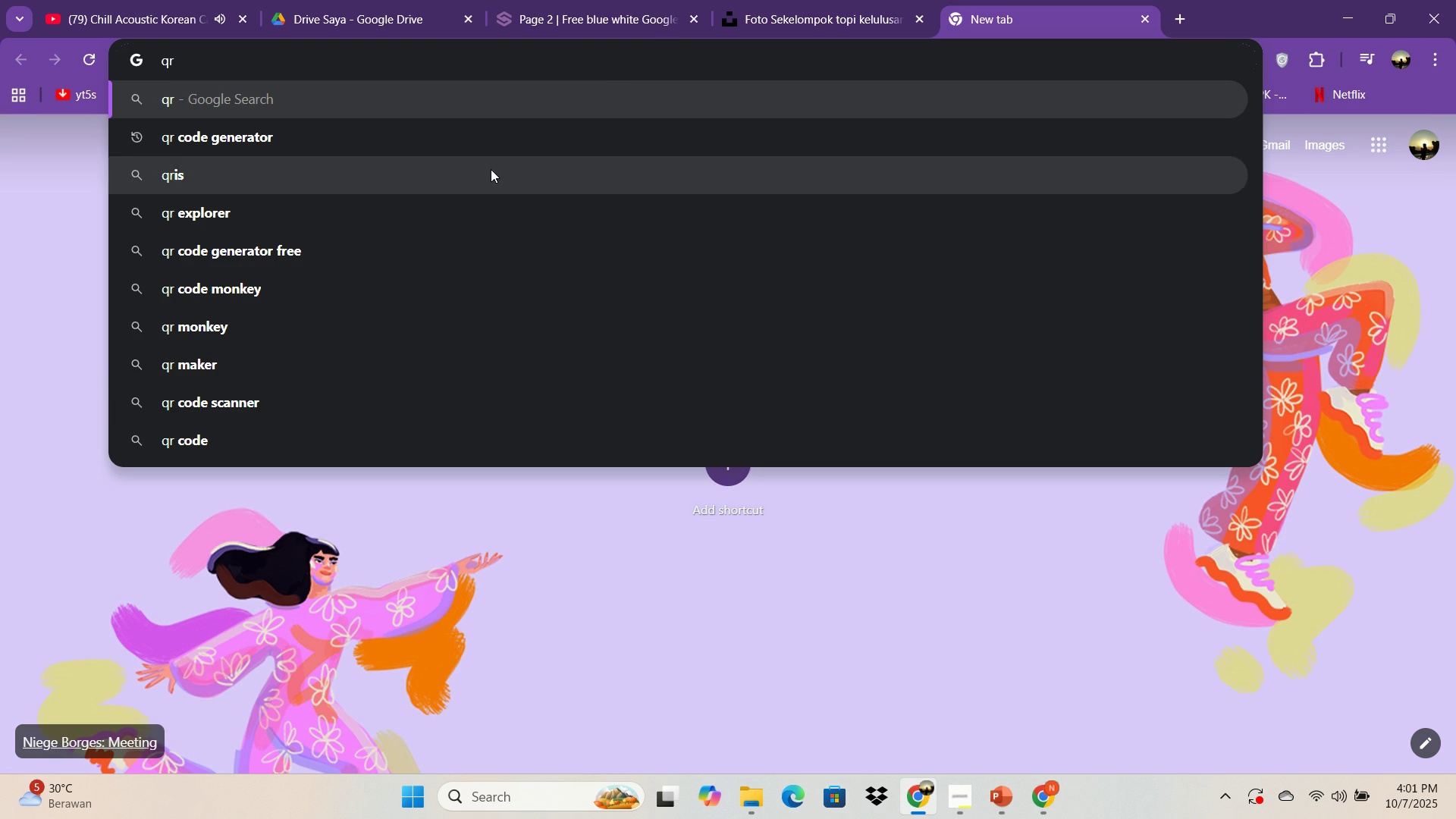 
left_click([492, 149])
 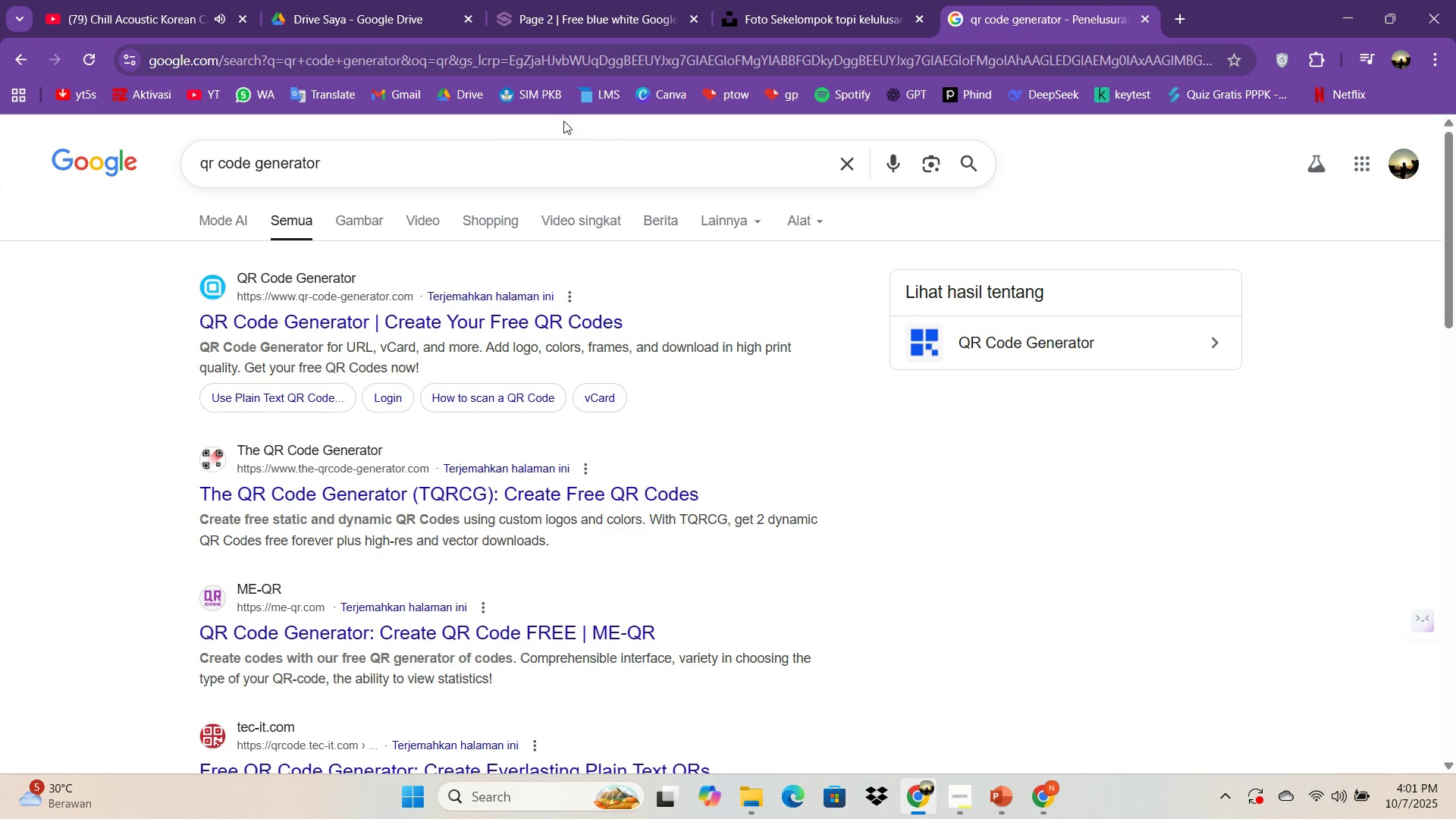 
left_click([301, 323])
 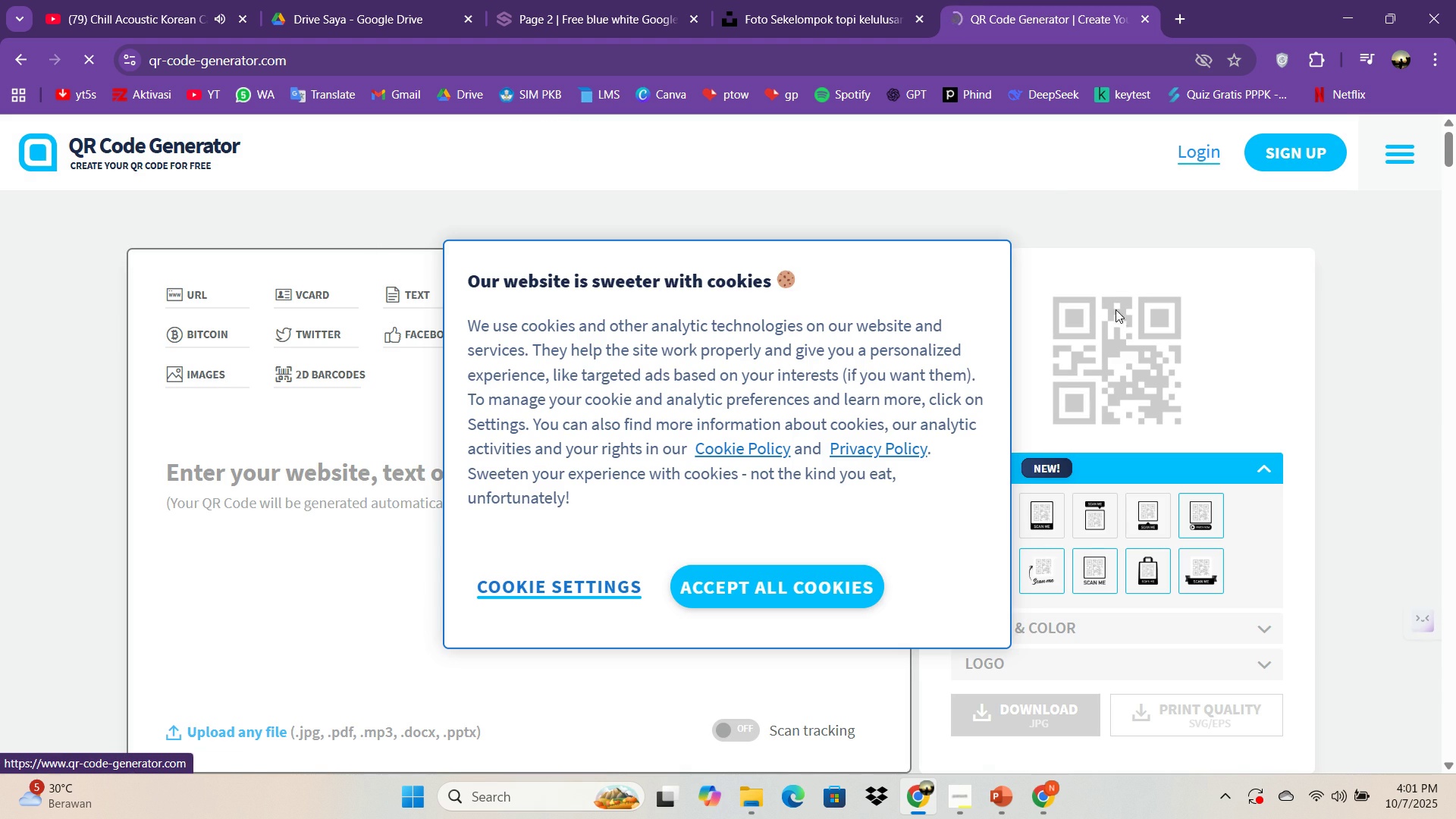 
wait(5.69)
 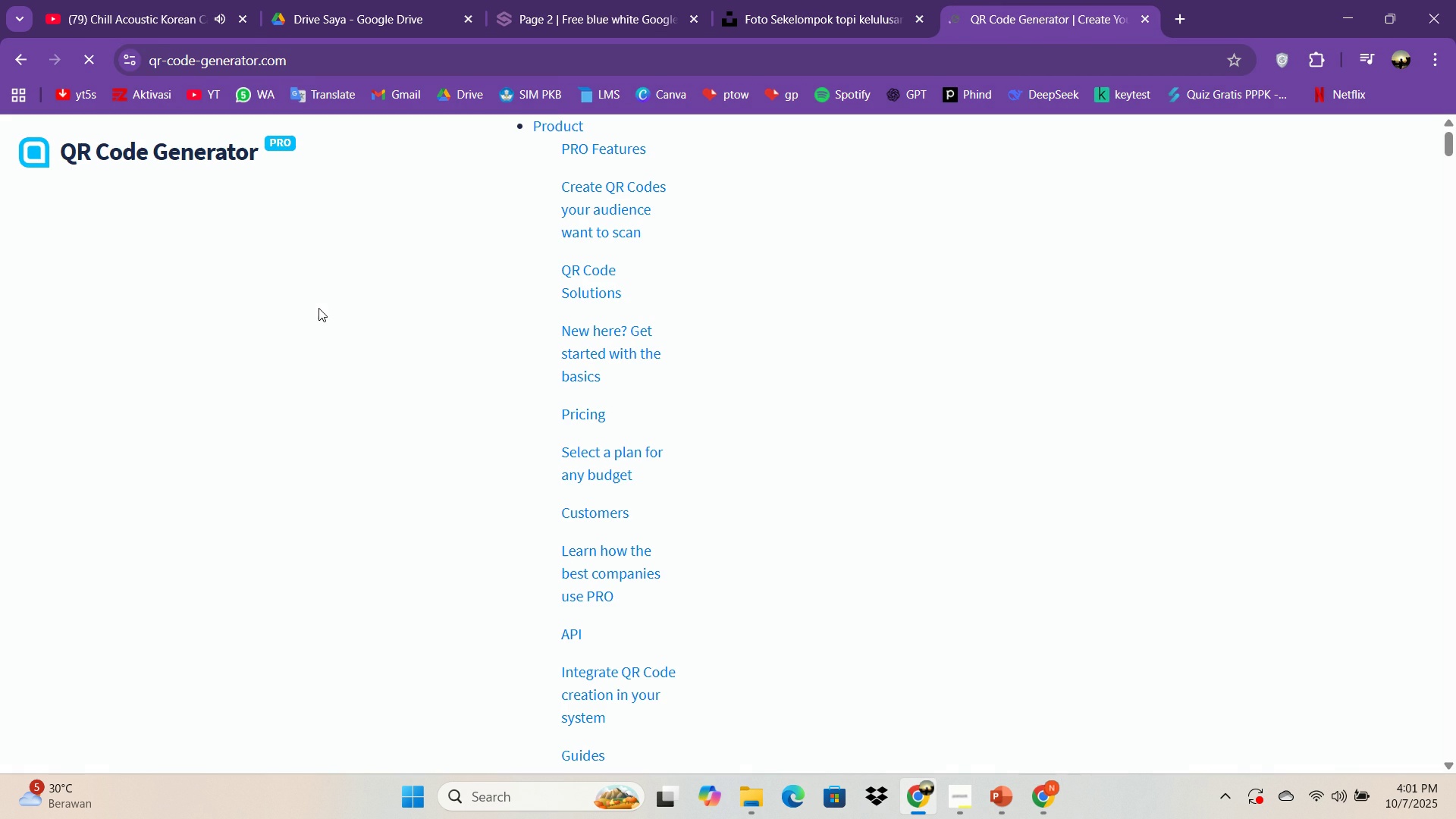 
left_click([739, 590])
 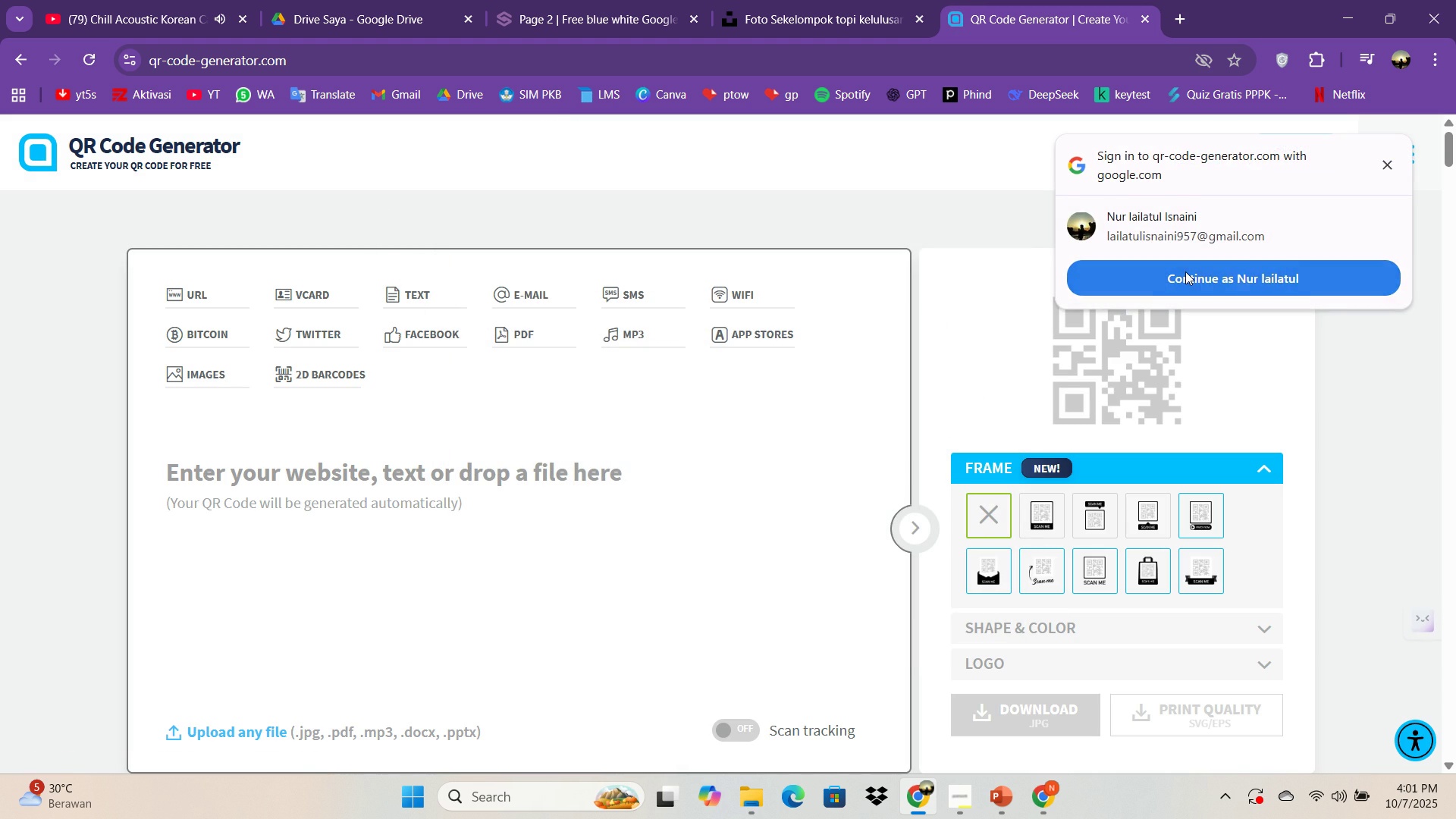 
left_click([1185, 271])
 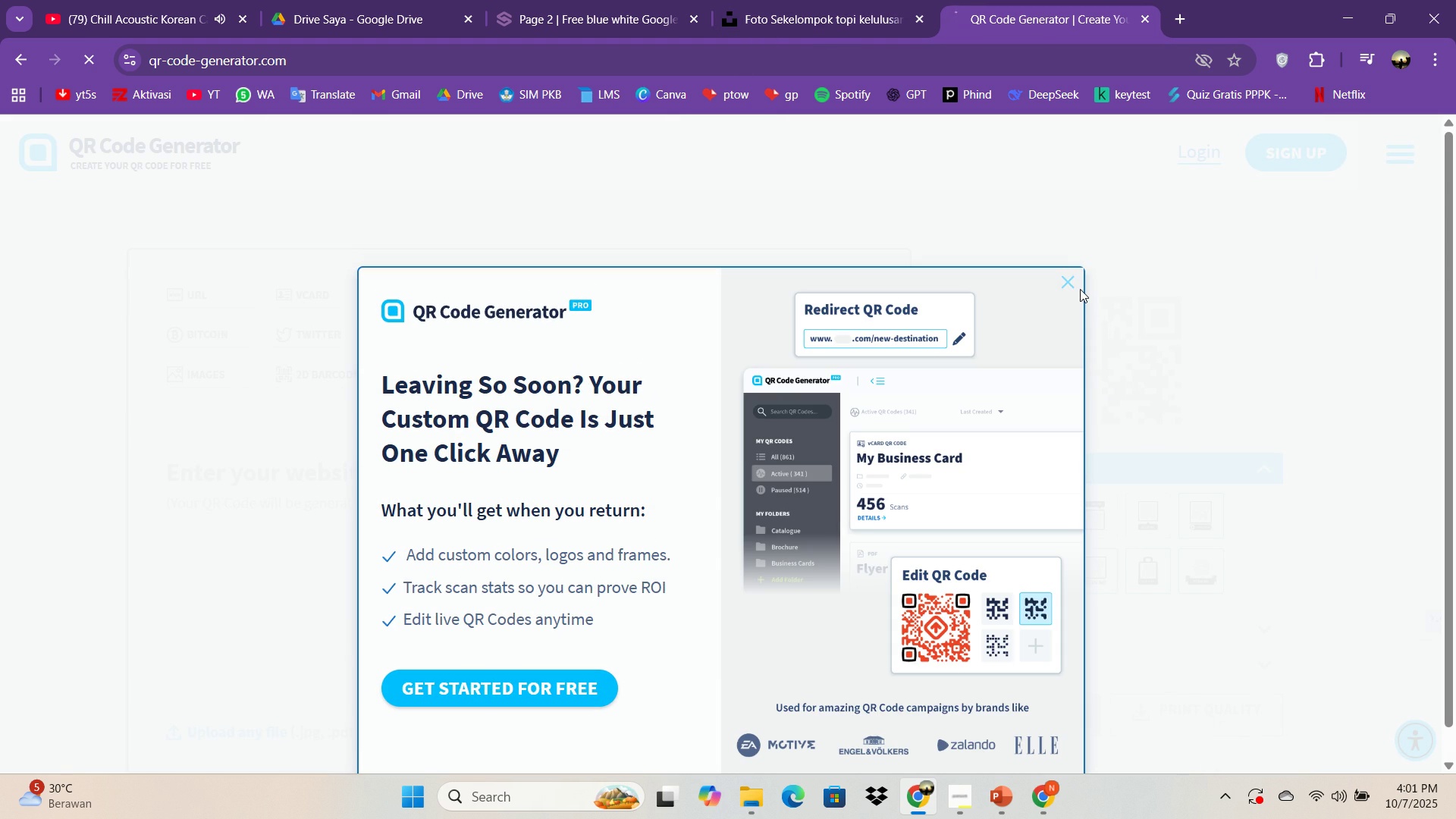 
wait(5.43)
 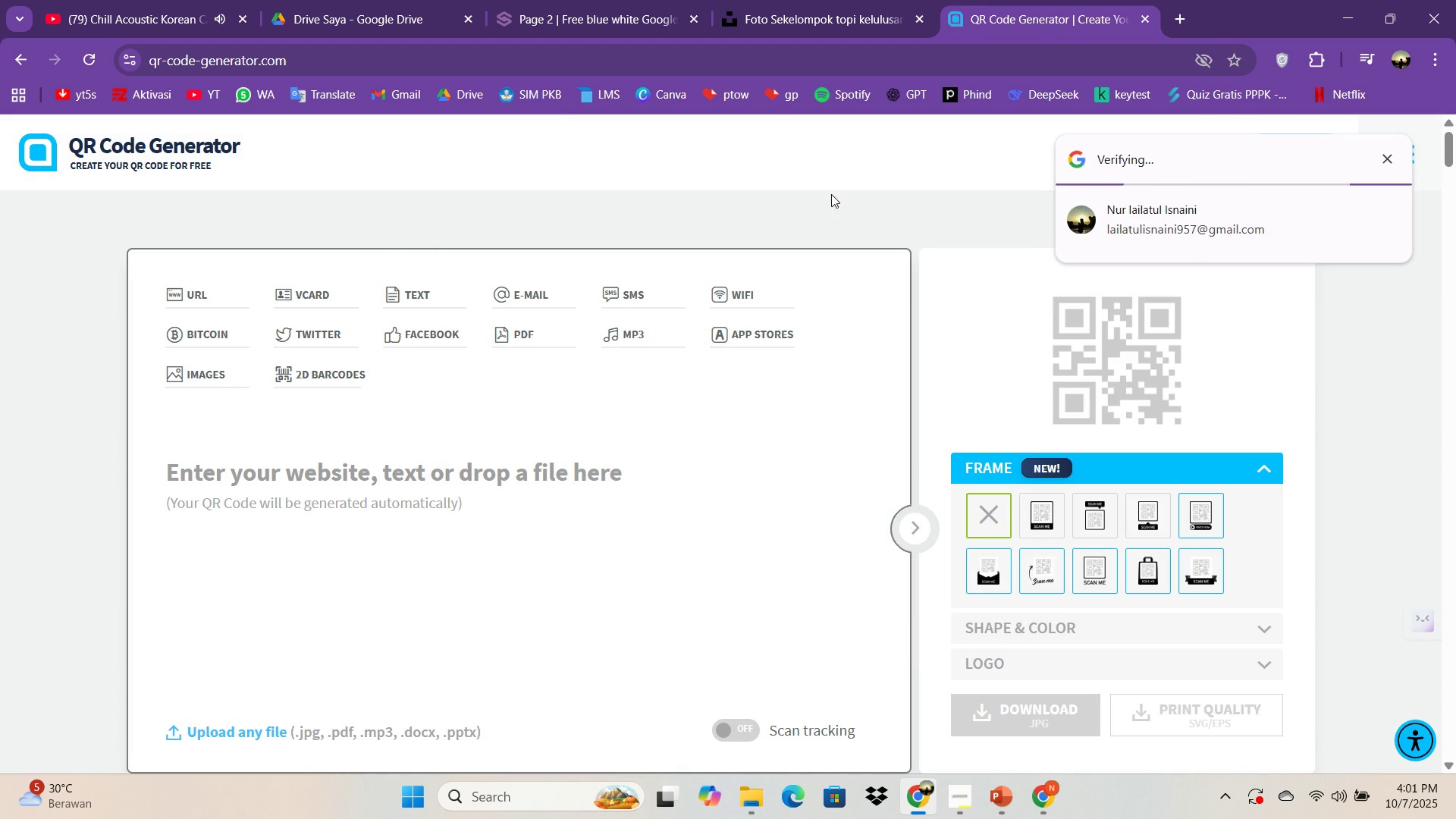 
left_click([1069, 282])
 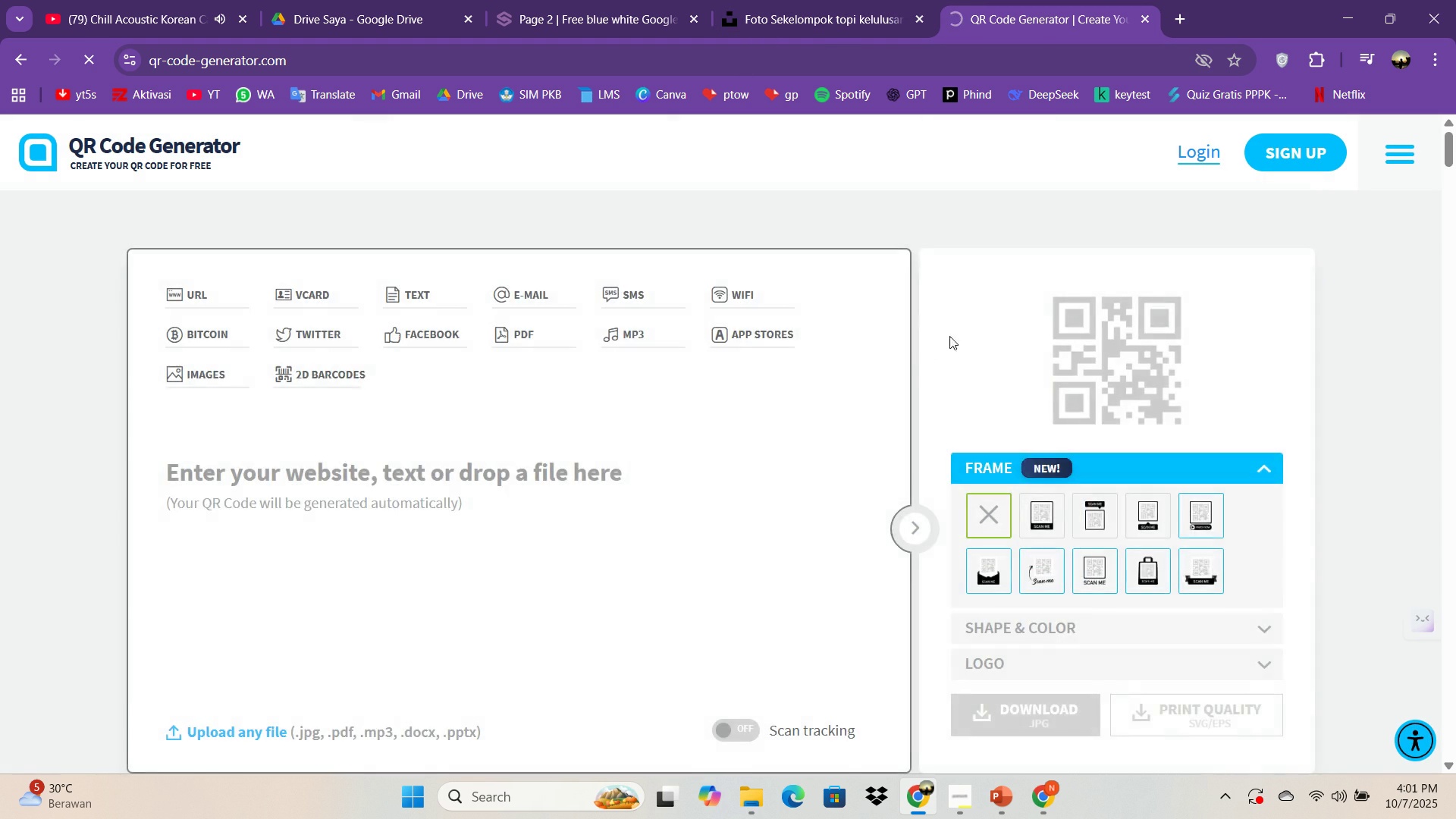 
scroll: coordinate [922, 354], scroll_direction: down, amount: 1.0
 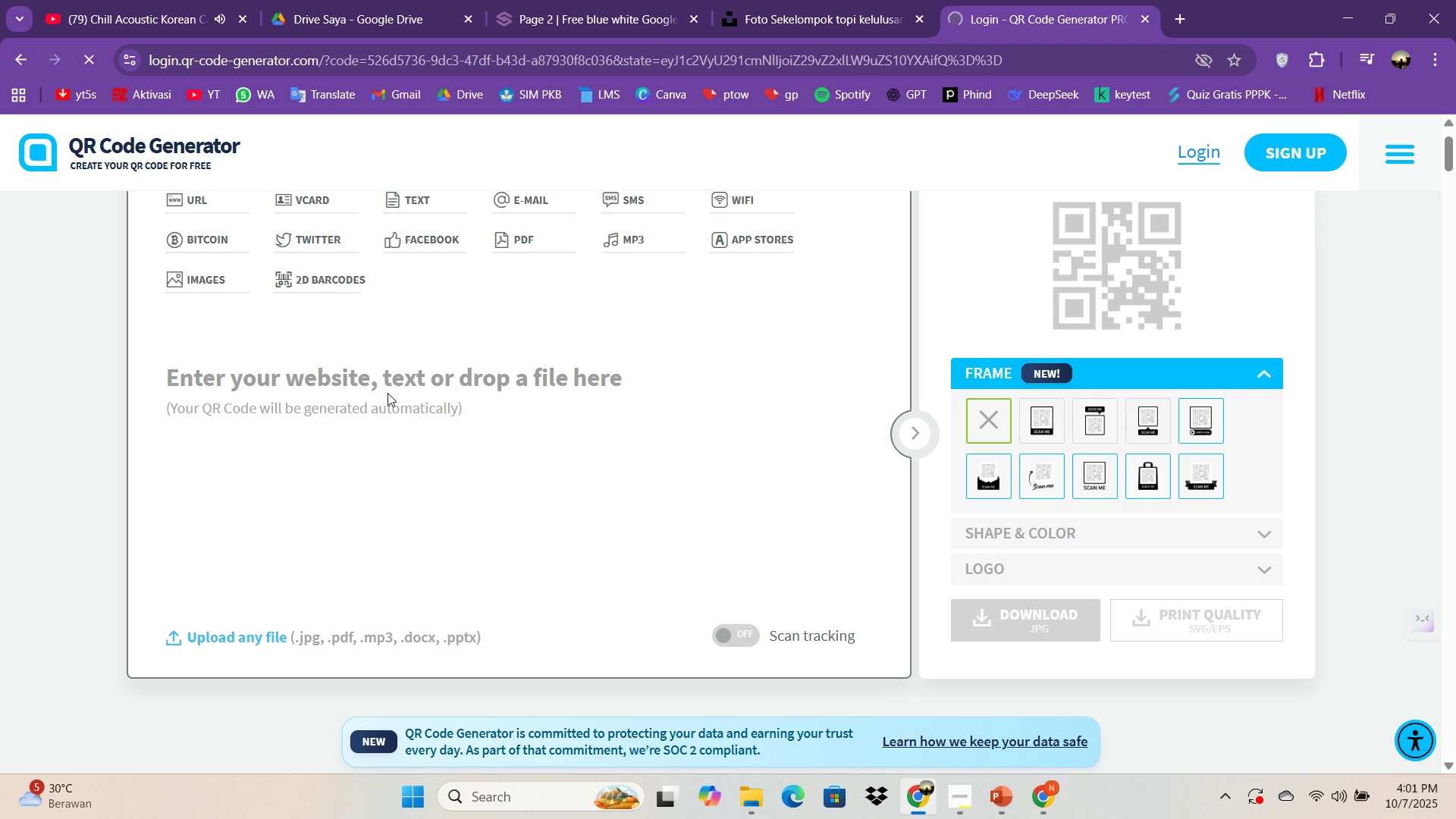 
double_click([388, 389])
 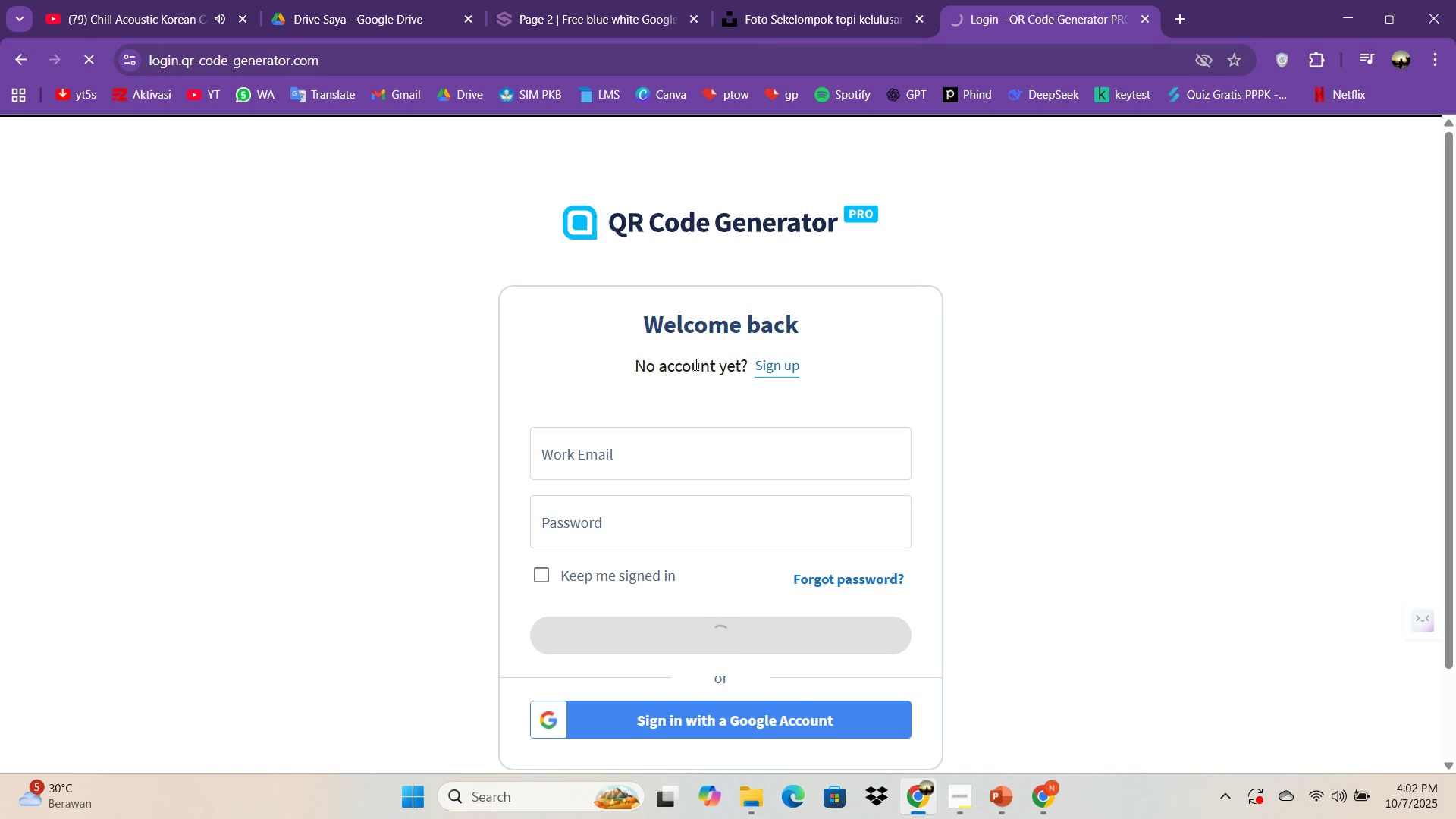 
left_click([828, 0])
 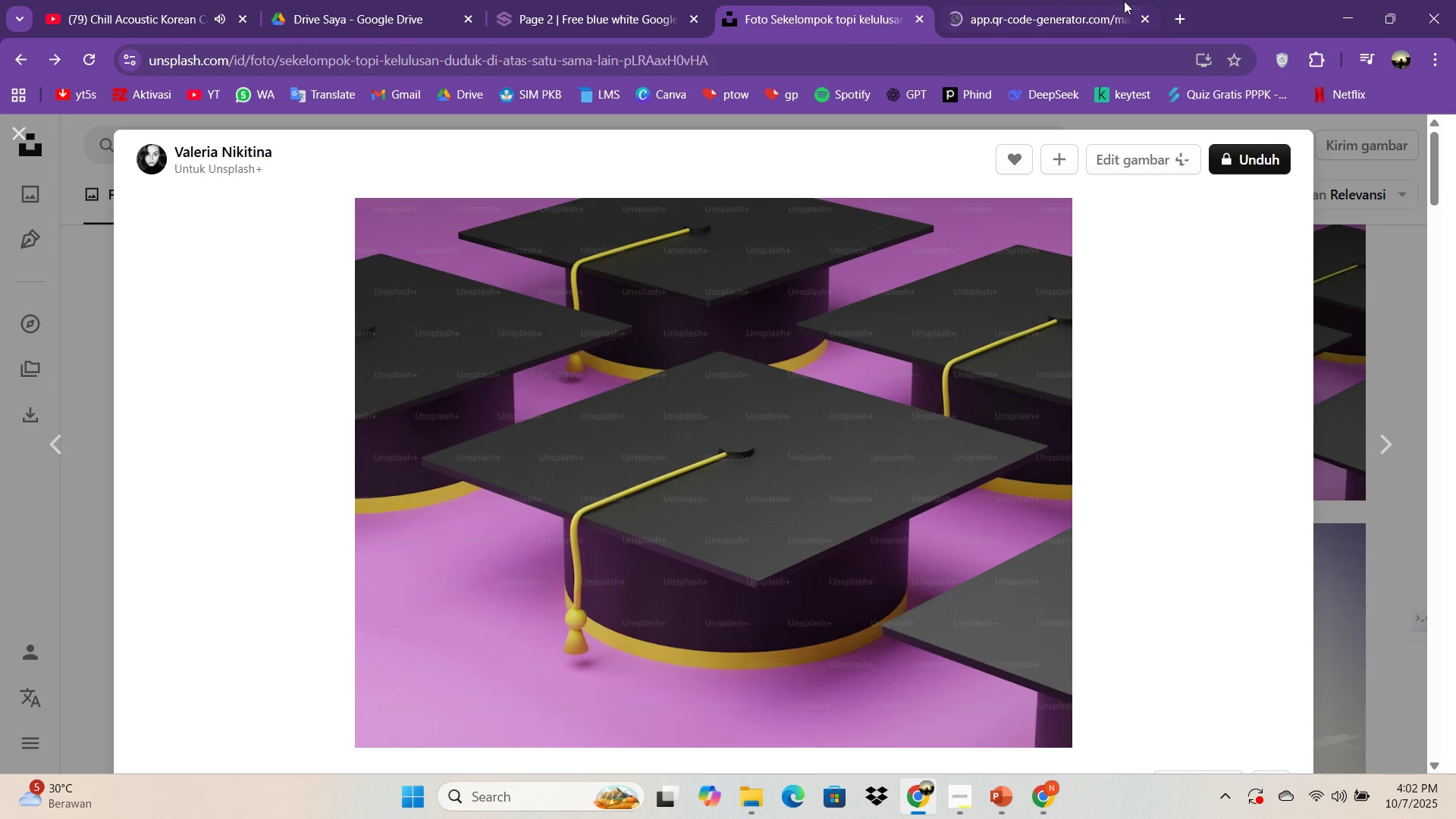 
left_click([1123, 1])
 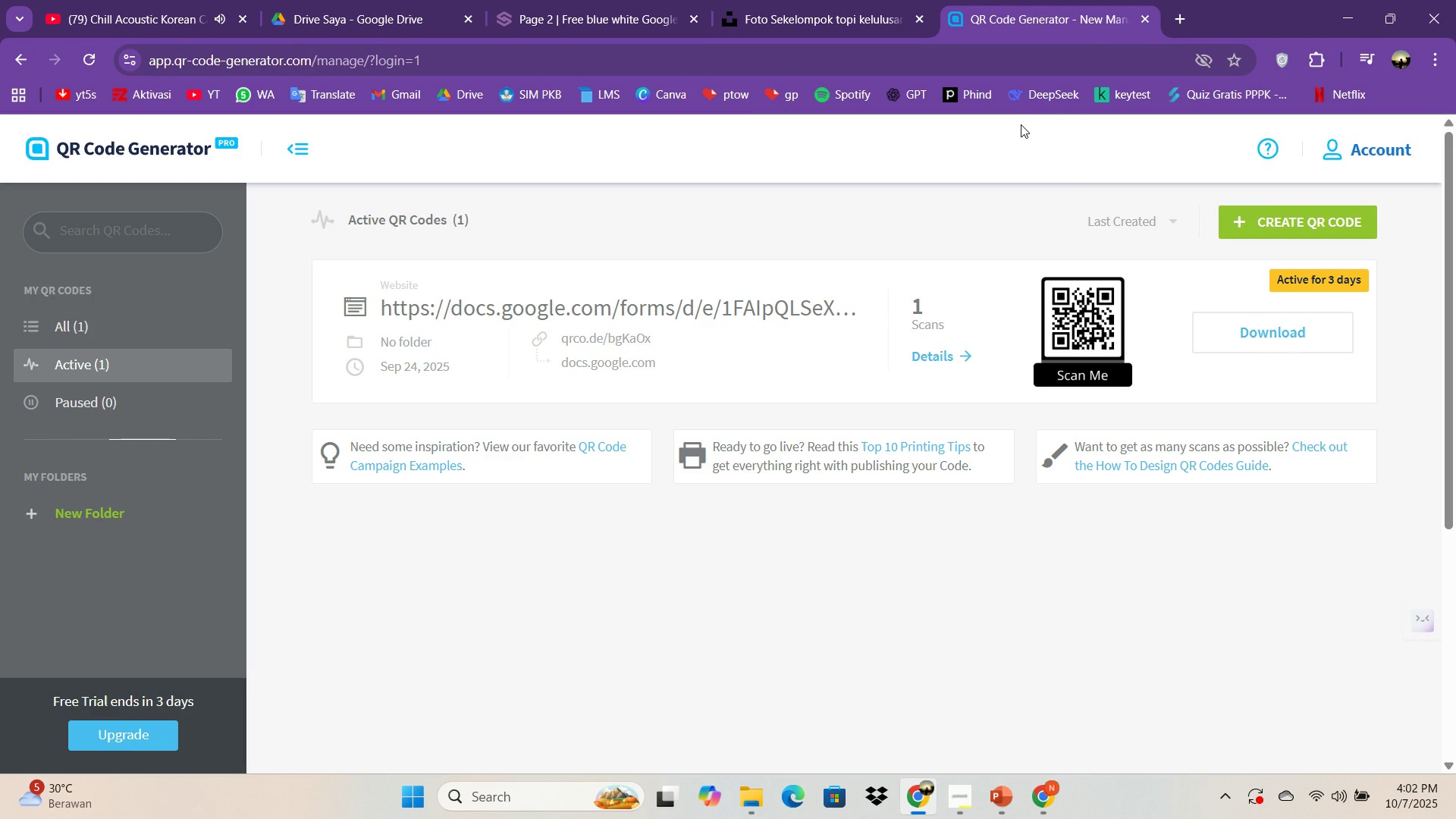 
wait(9.22)
 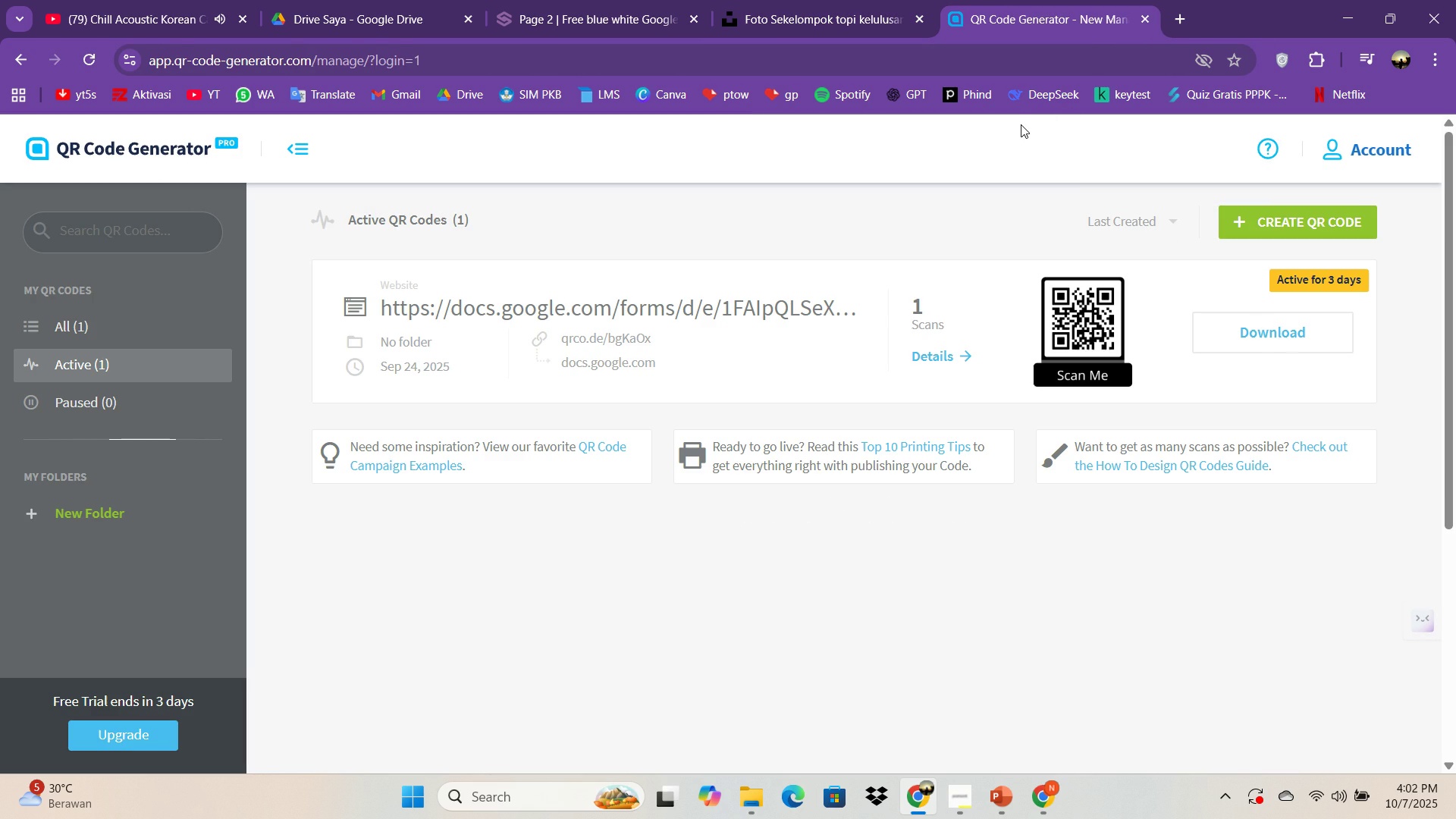 
left_click([712, 309])